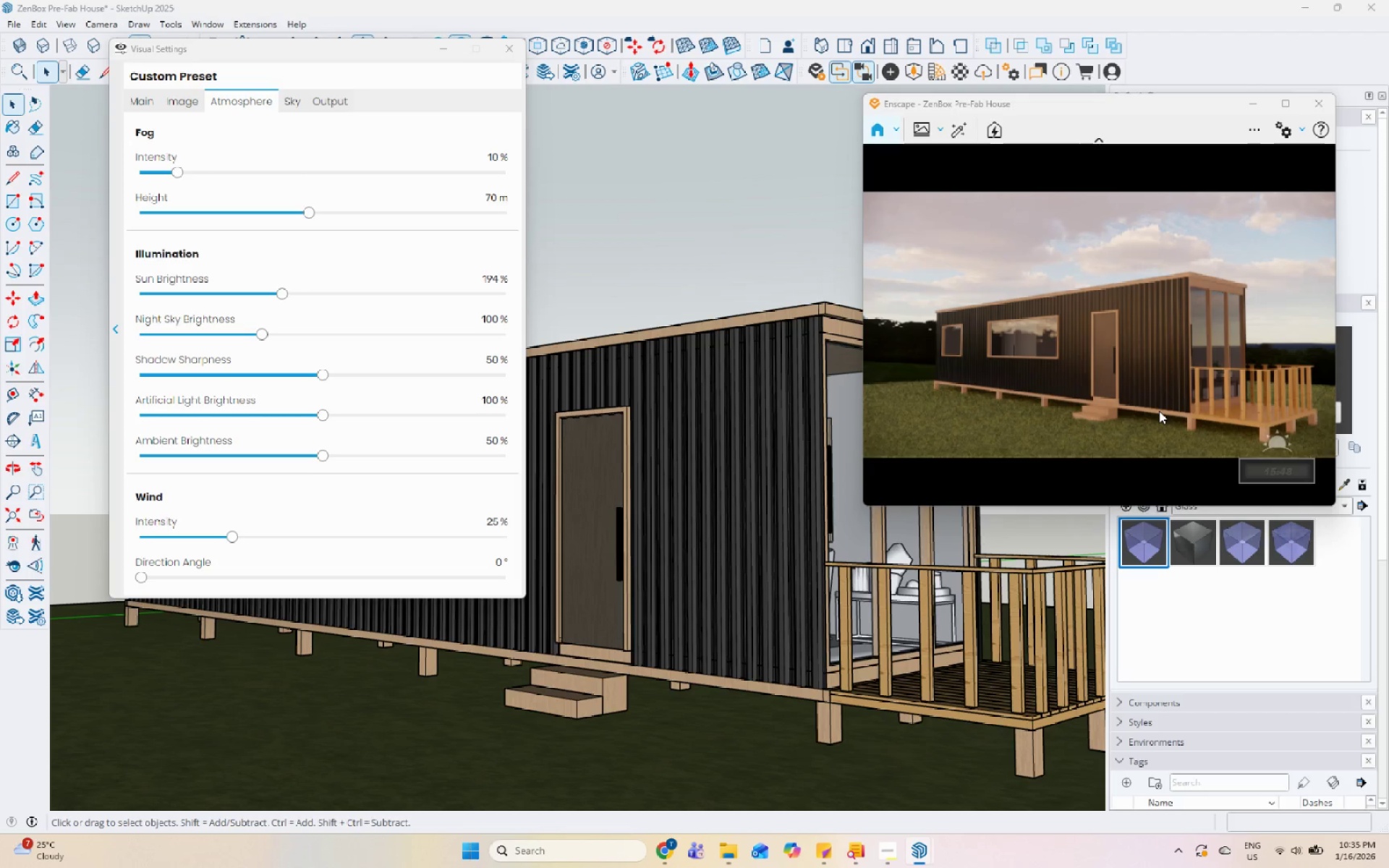 
left_click([1159, 411])
 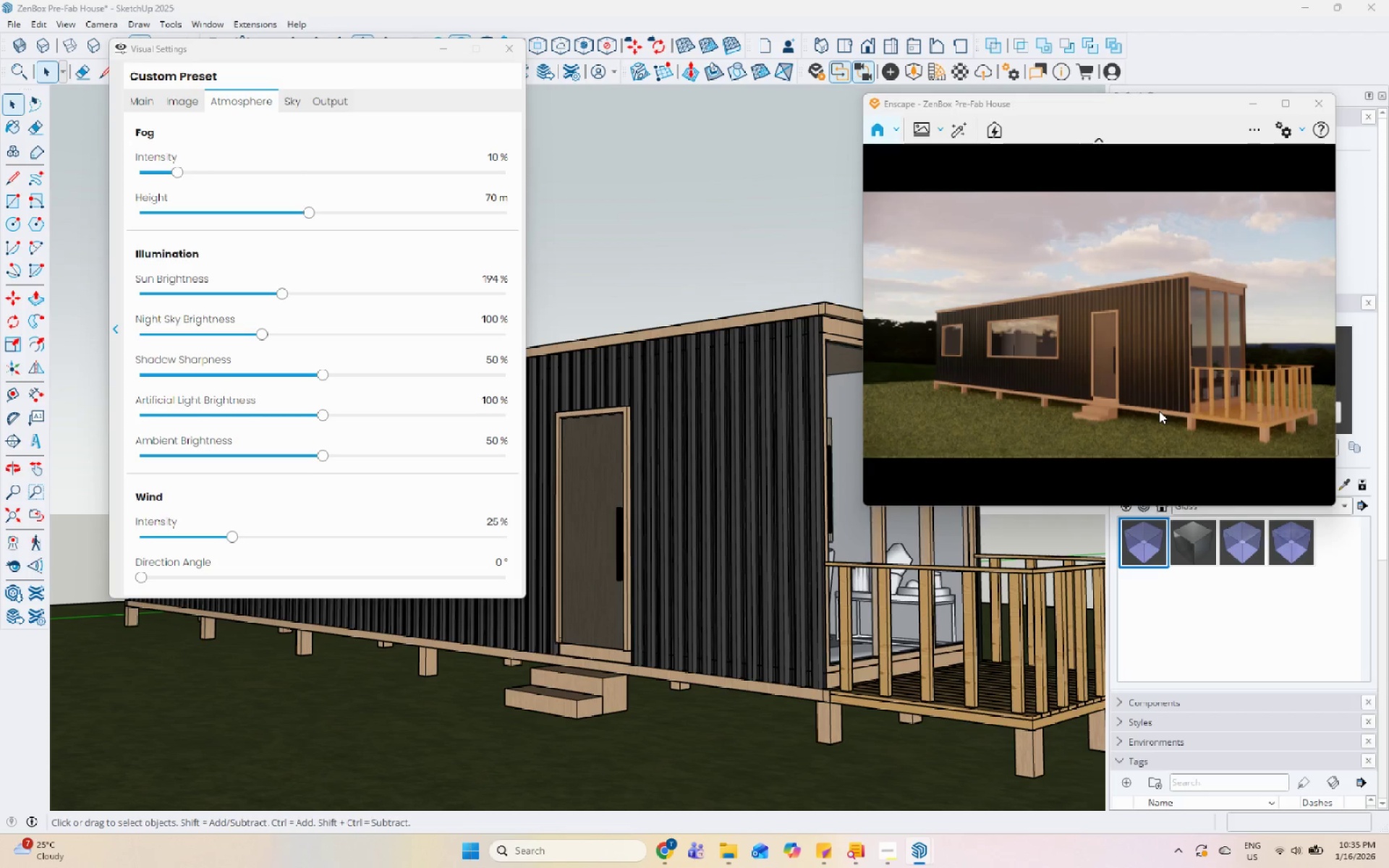 
type(UUUUUUUUUUIIIIIIIIIIIIIUUUUUUUUUUUUUUUUUUUUUUUUUUUUUUUUUUUUUUUUUUUUUUUUUUUUUUUUUUUUUU)
 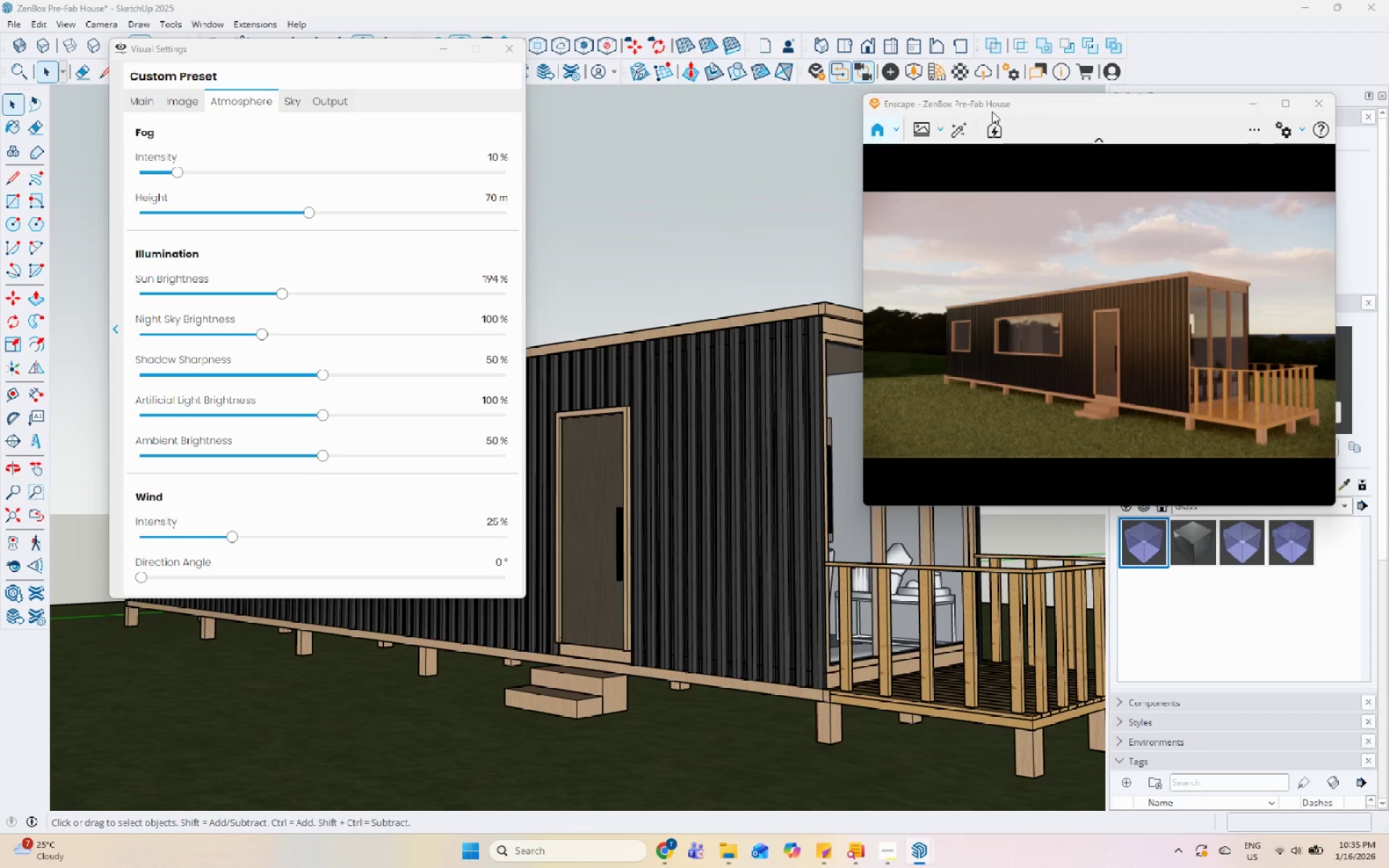 
wait(7.72)
 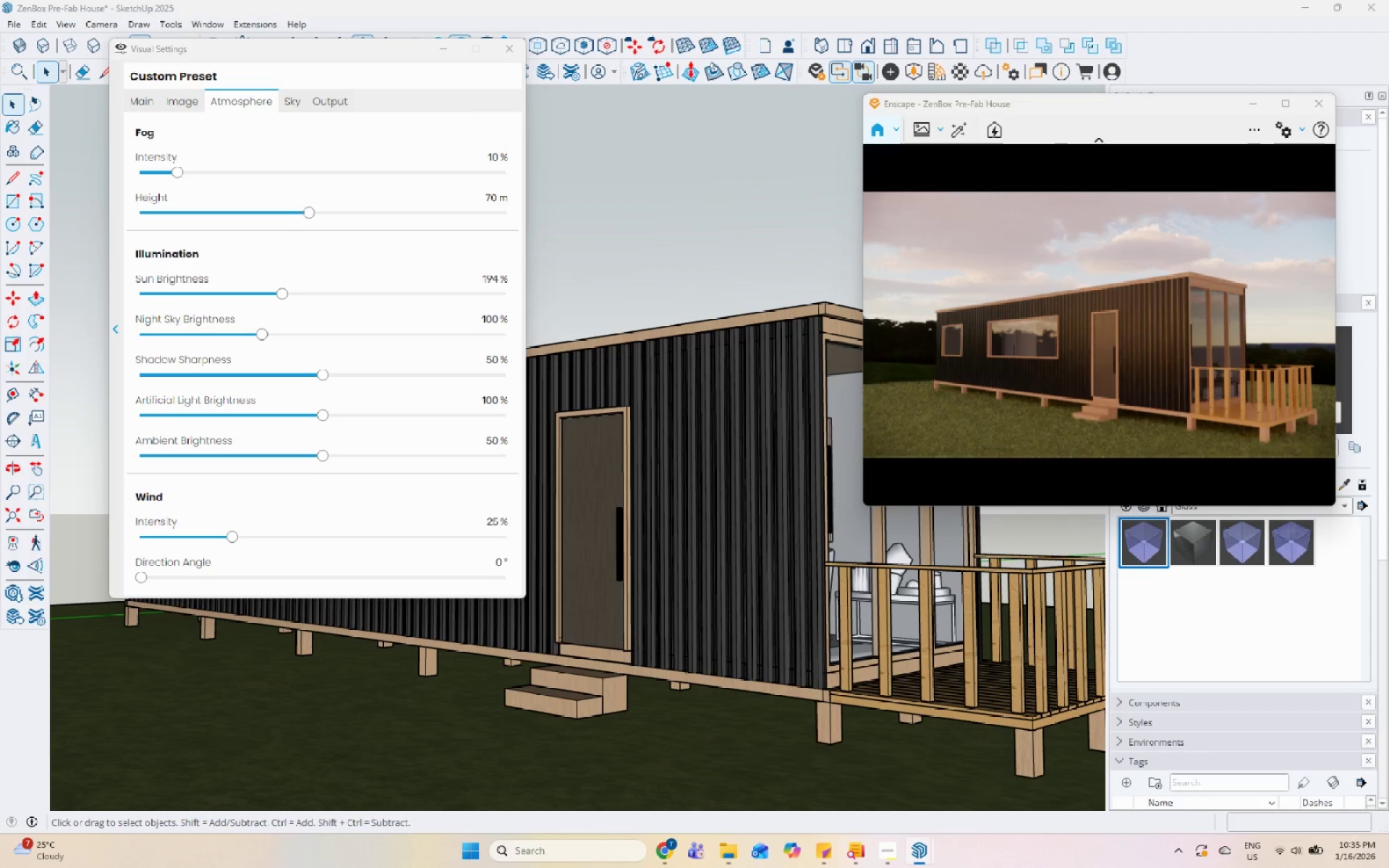 
left_click([933, 134])
 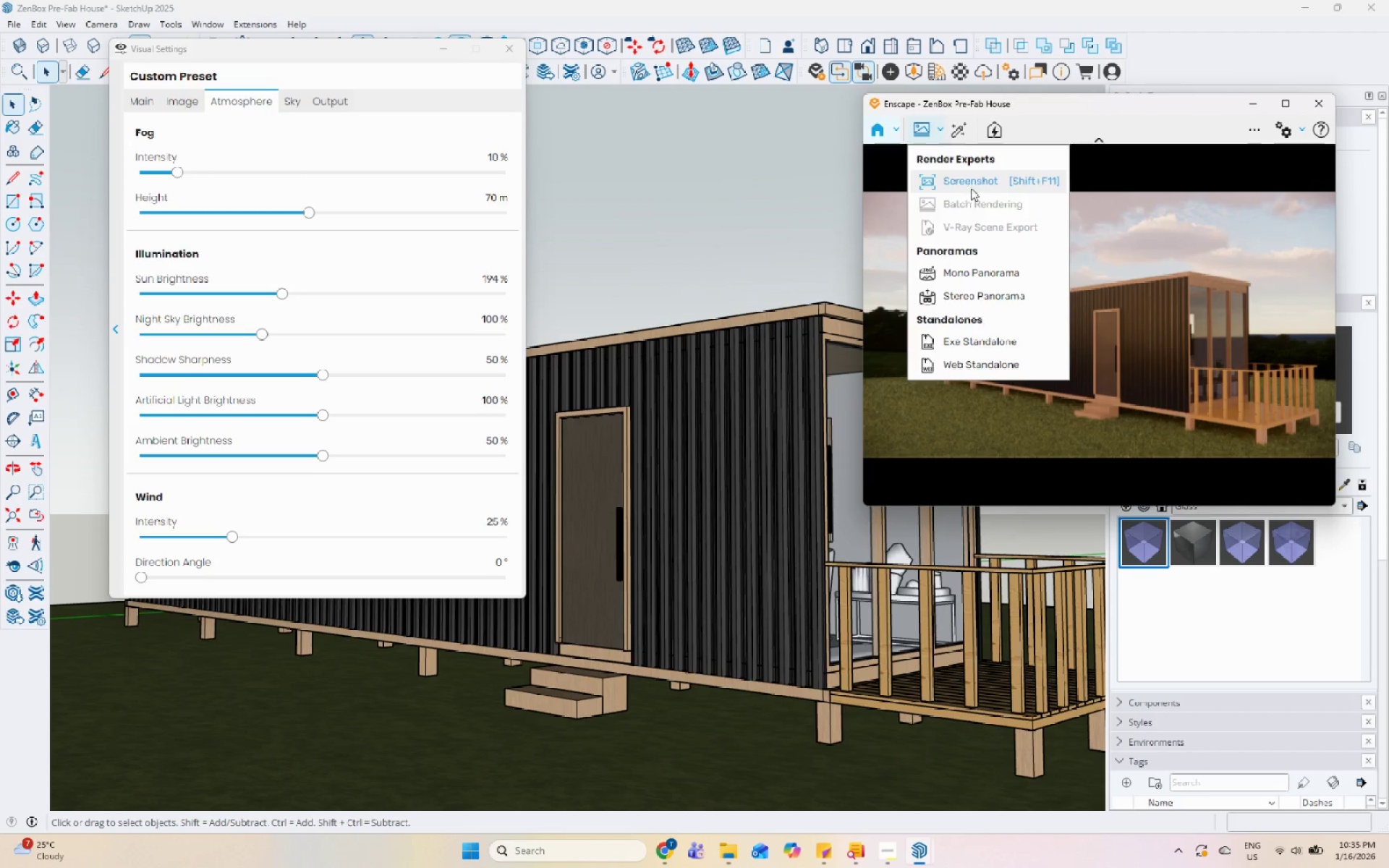 
left_click([979, 179])
 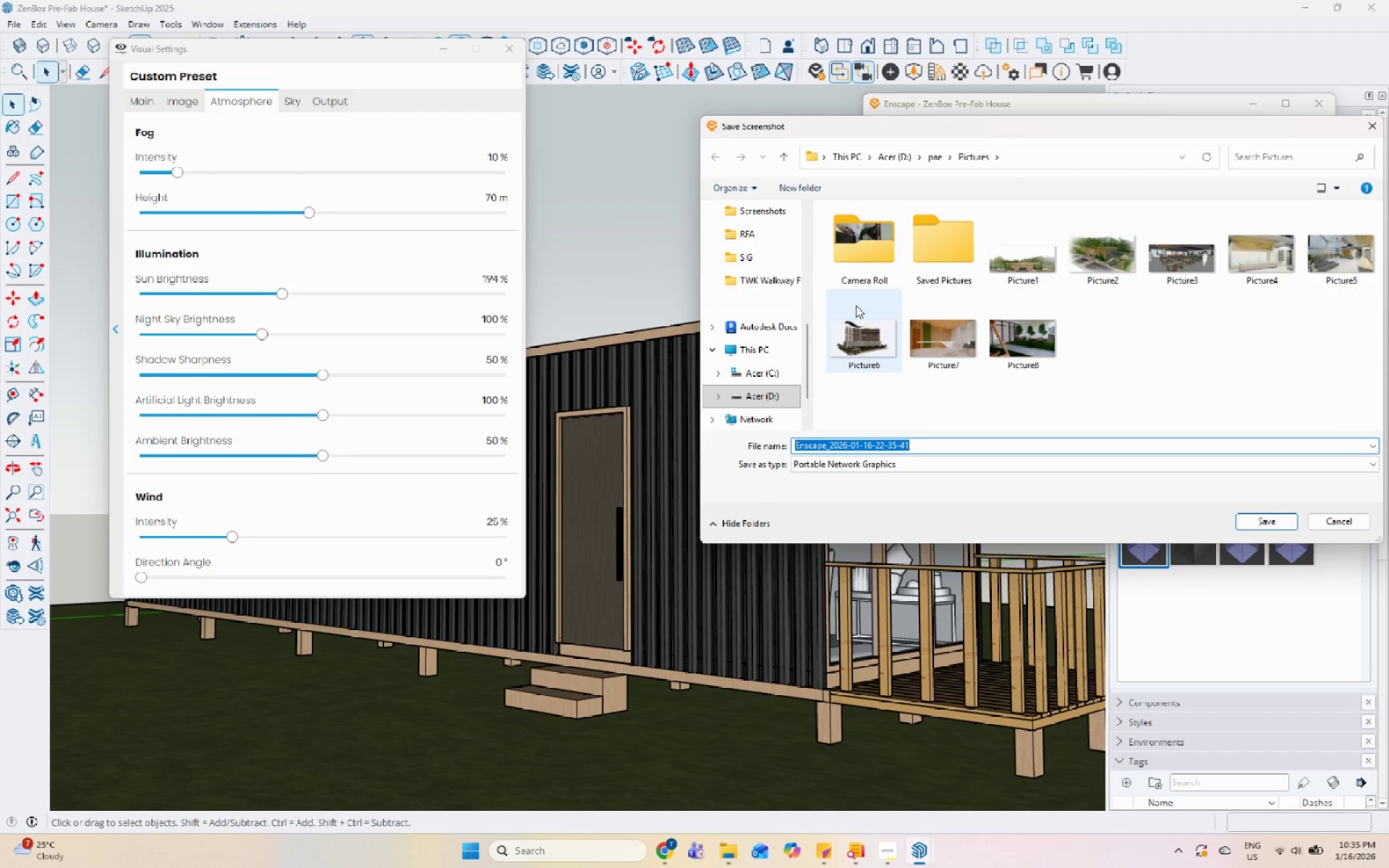 
left_click([935, 150])
 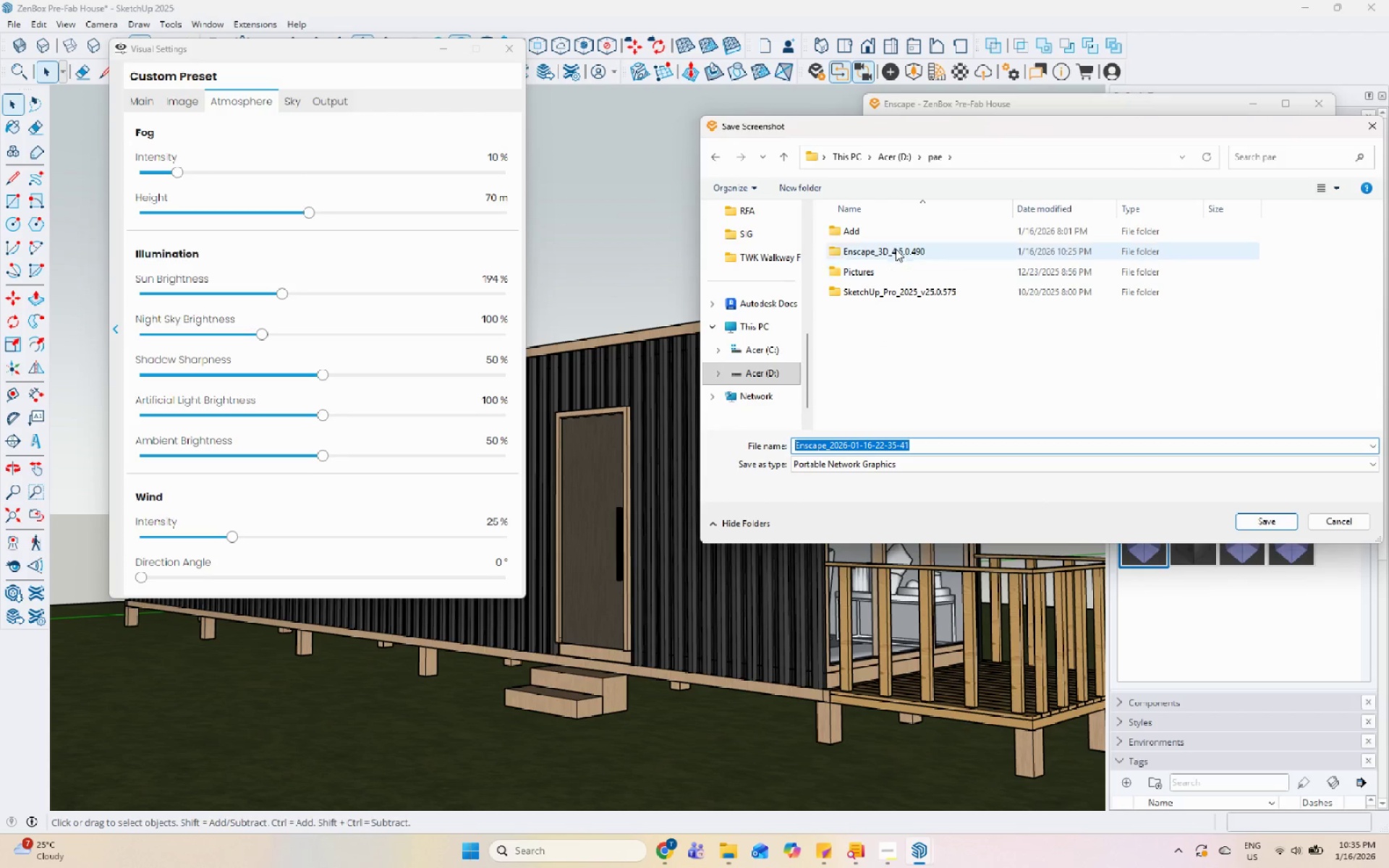 
double_click([899, 234])
 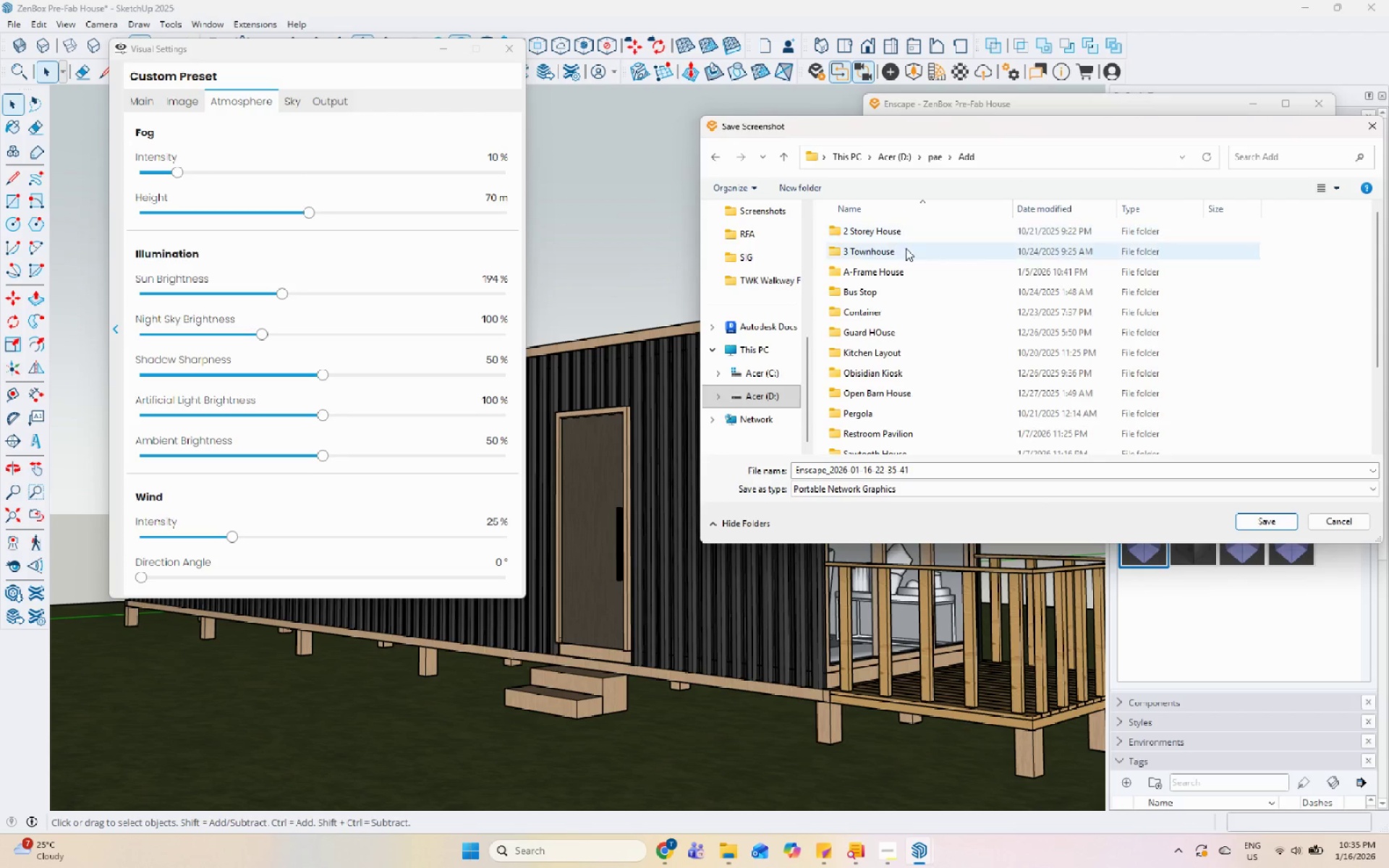 
scroll: coordinate [933, 370], scroll_direction: down, amount: 2.0
 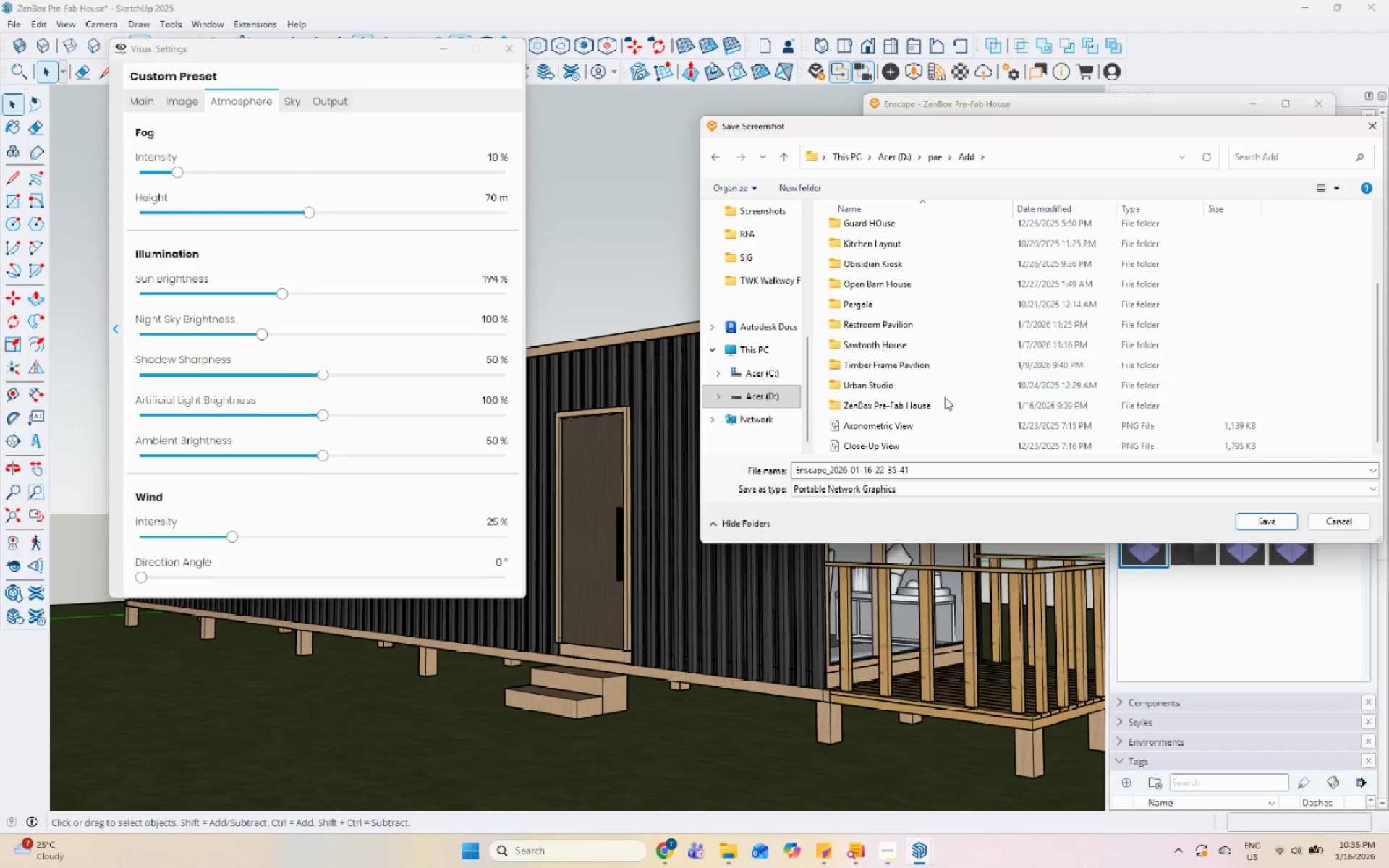 
double_click([944, 402])
 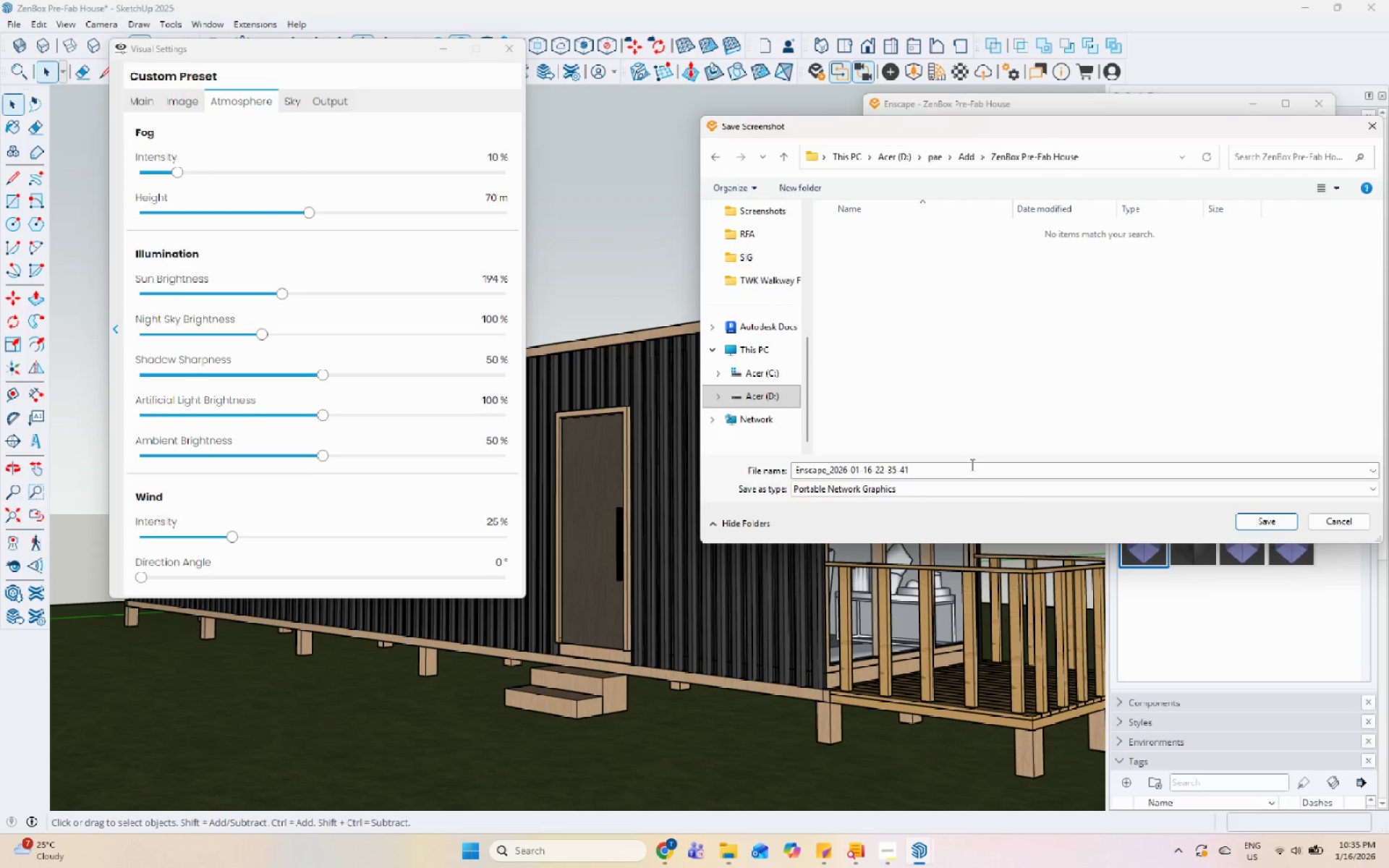 
left_click([970, 467])
 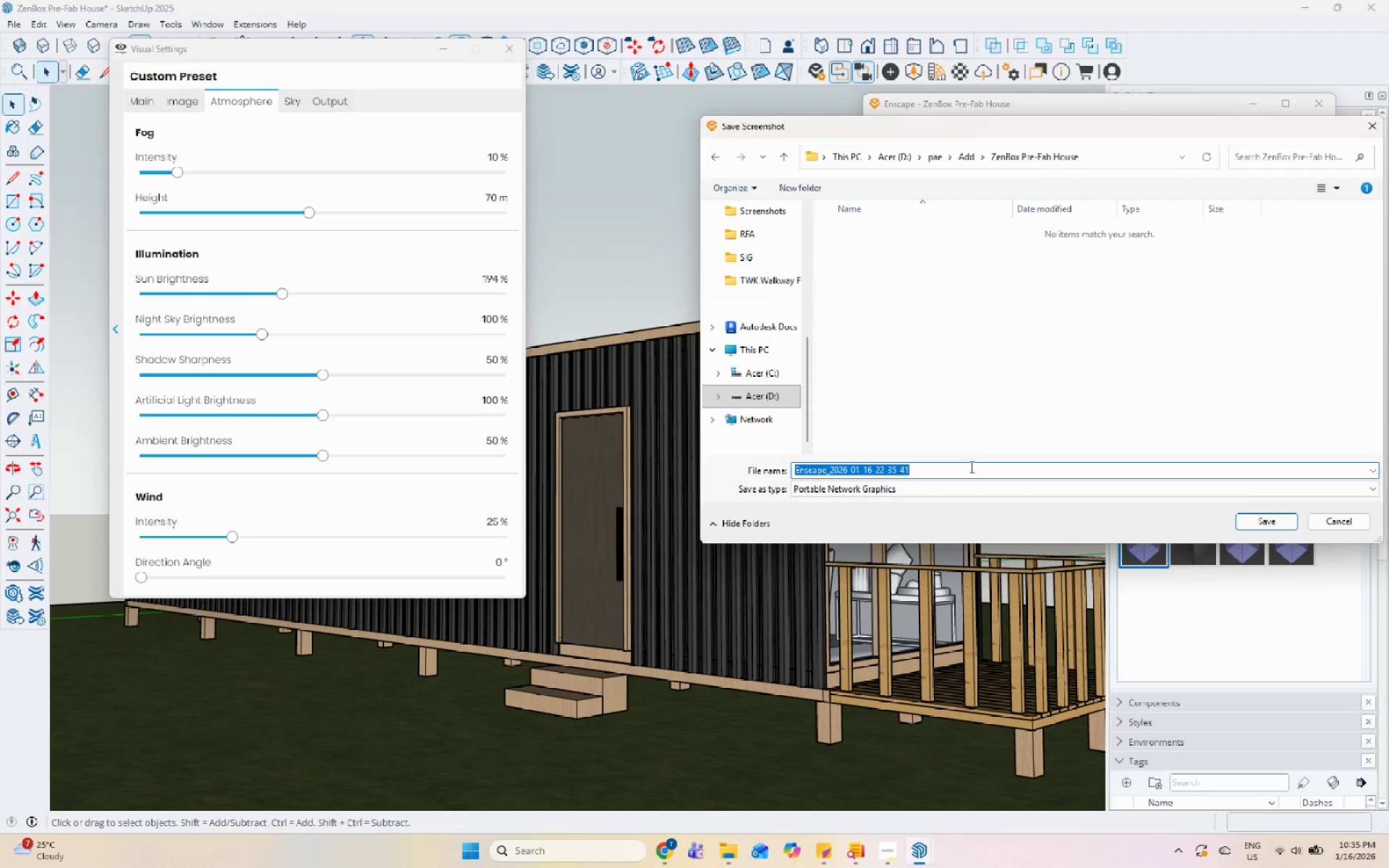 
type(Three Quare)
key(Backspace)
type(ter Perspective)
 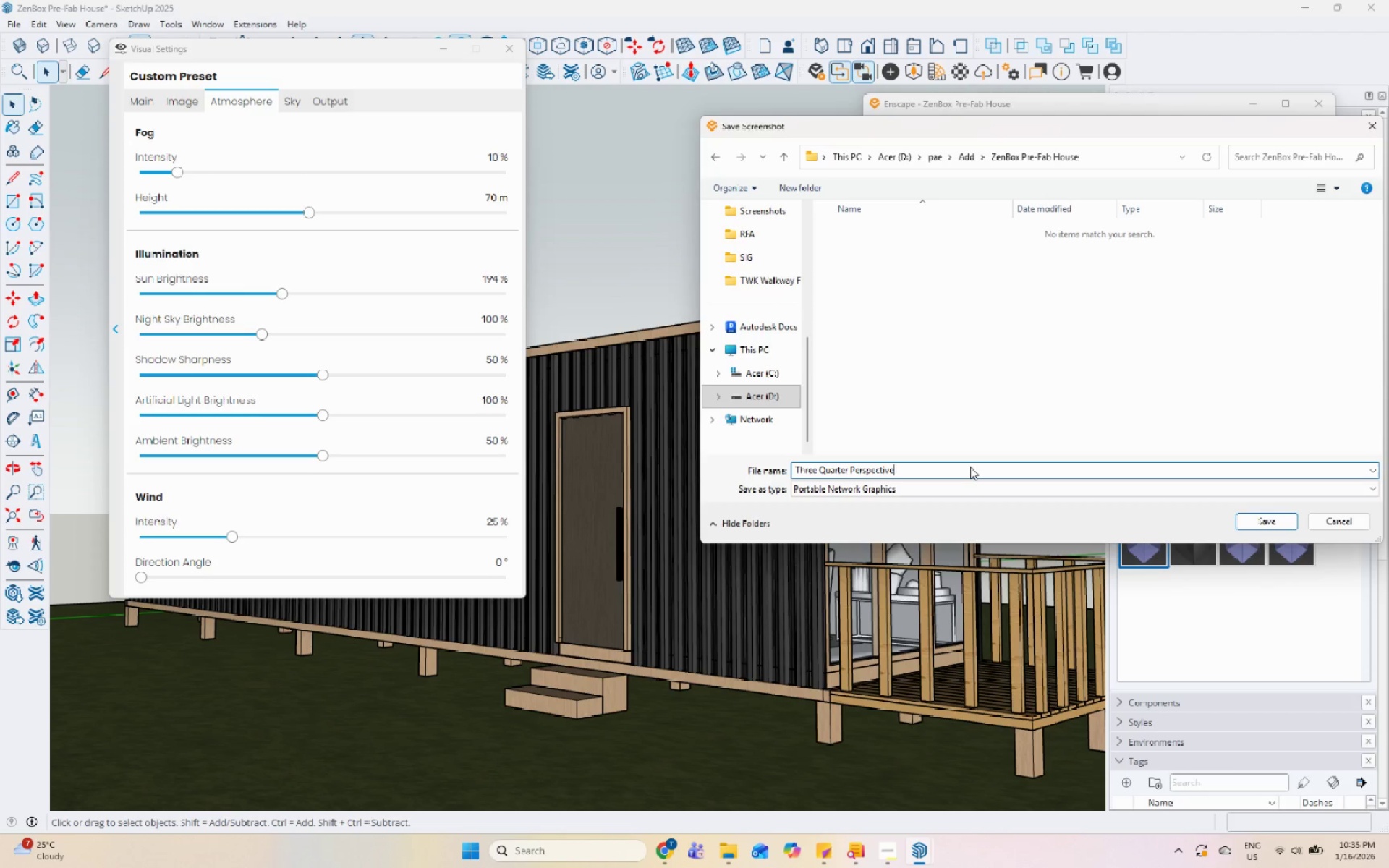 
key(Enter)
 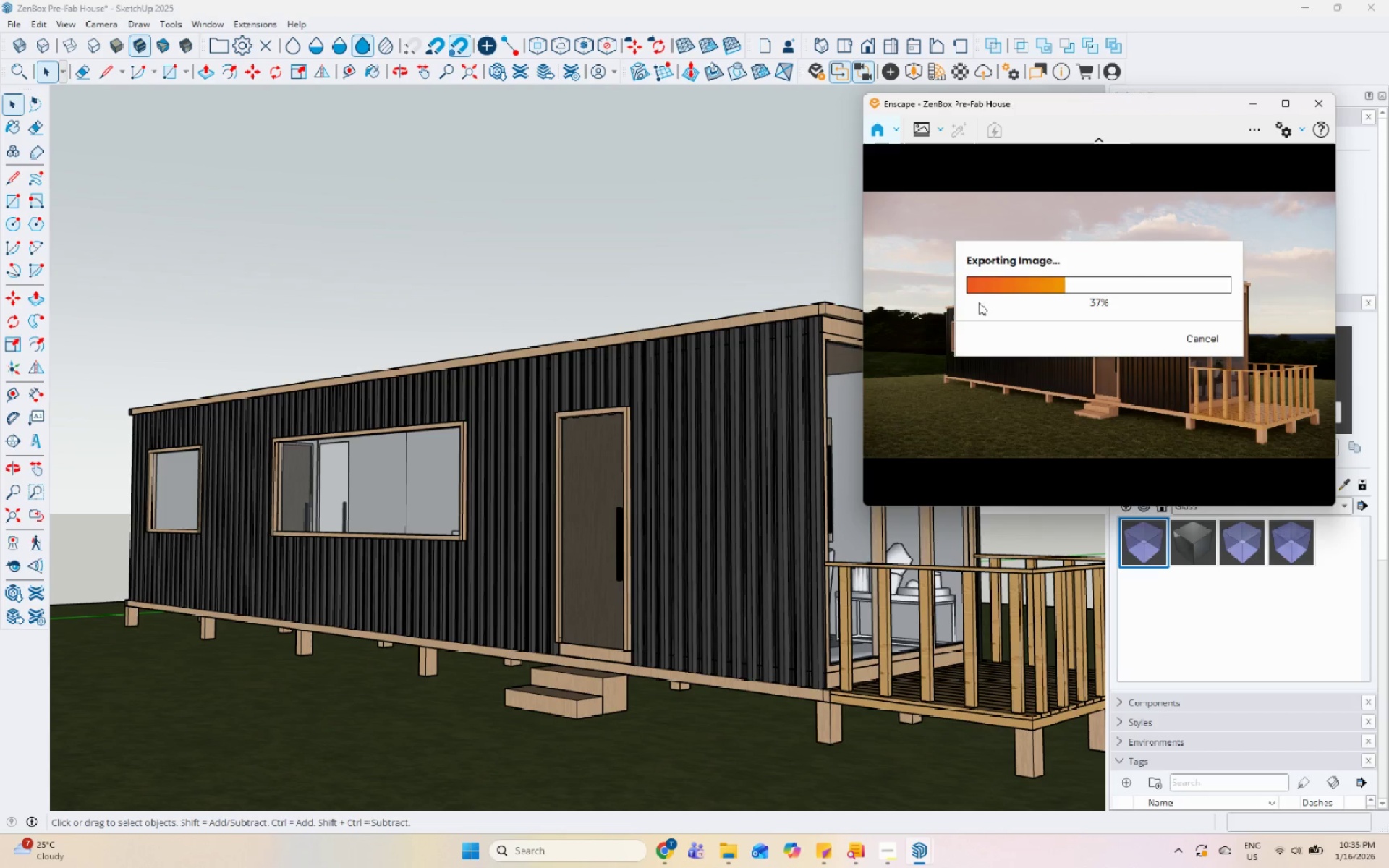 
wait(6.38)
 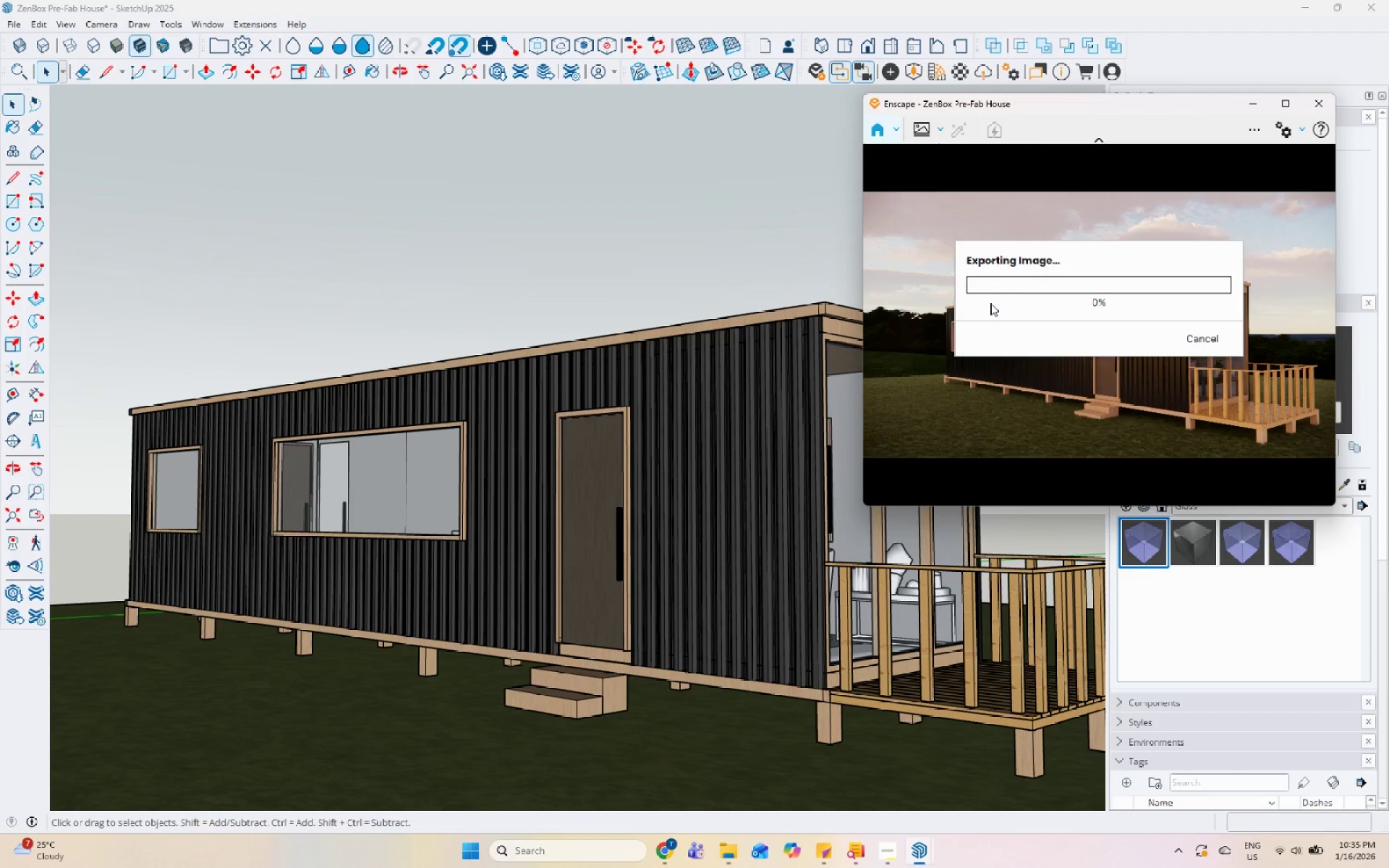 
left_click([901, 853])